 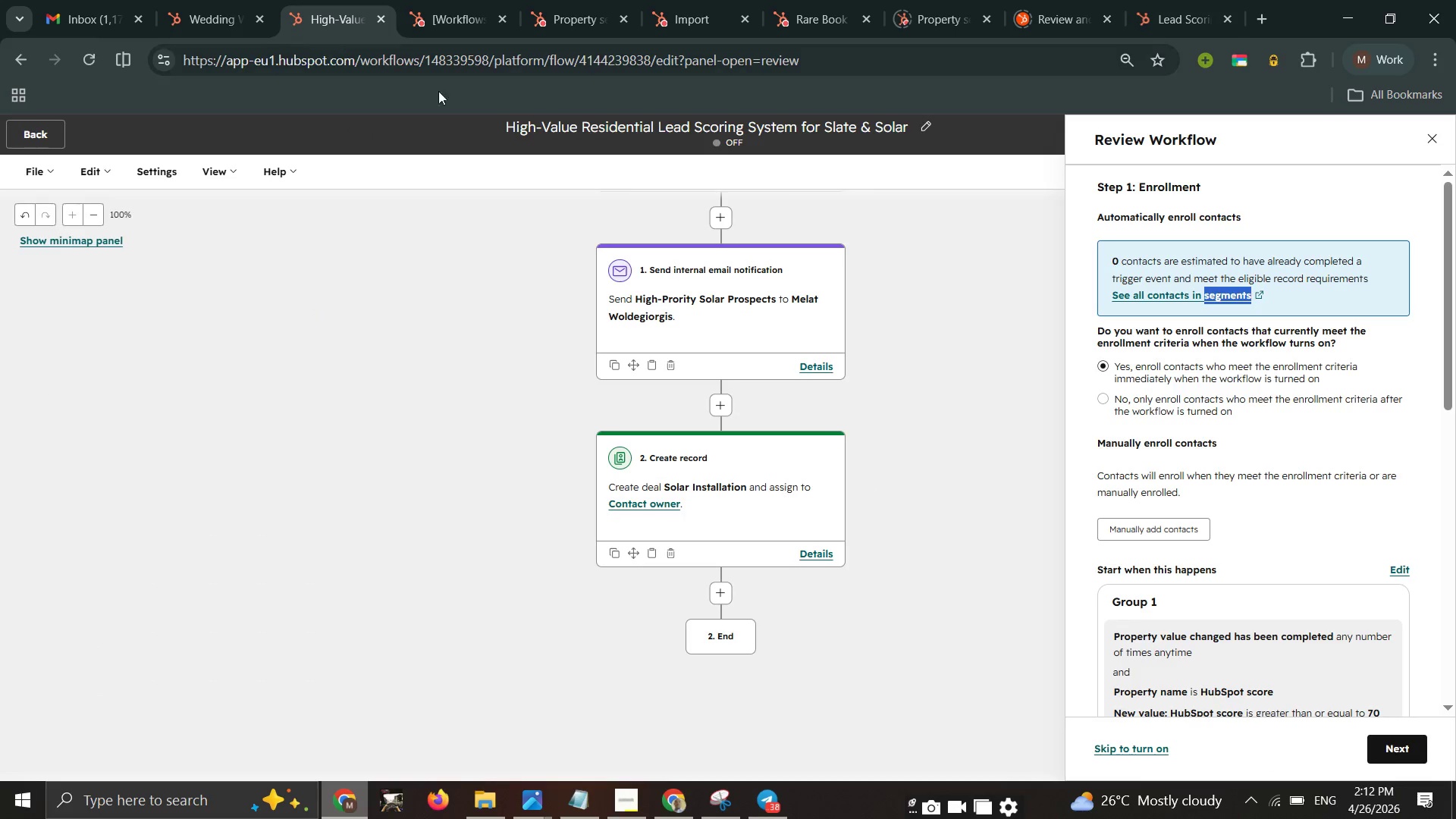 
scroll: coordinate [1242, 435], scroll_direction: down, amount: 5.0
 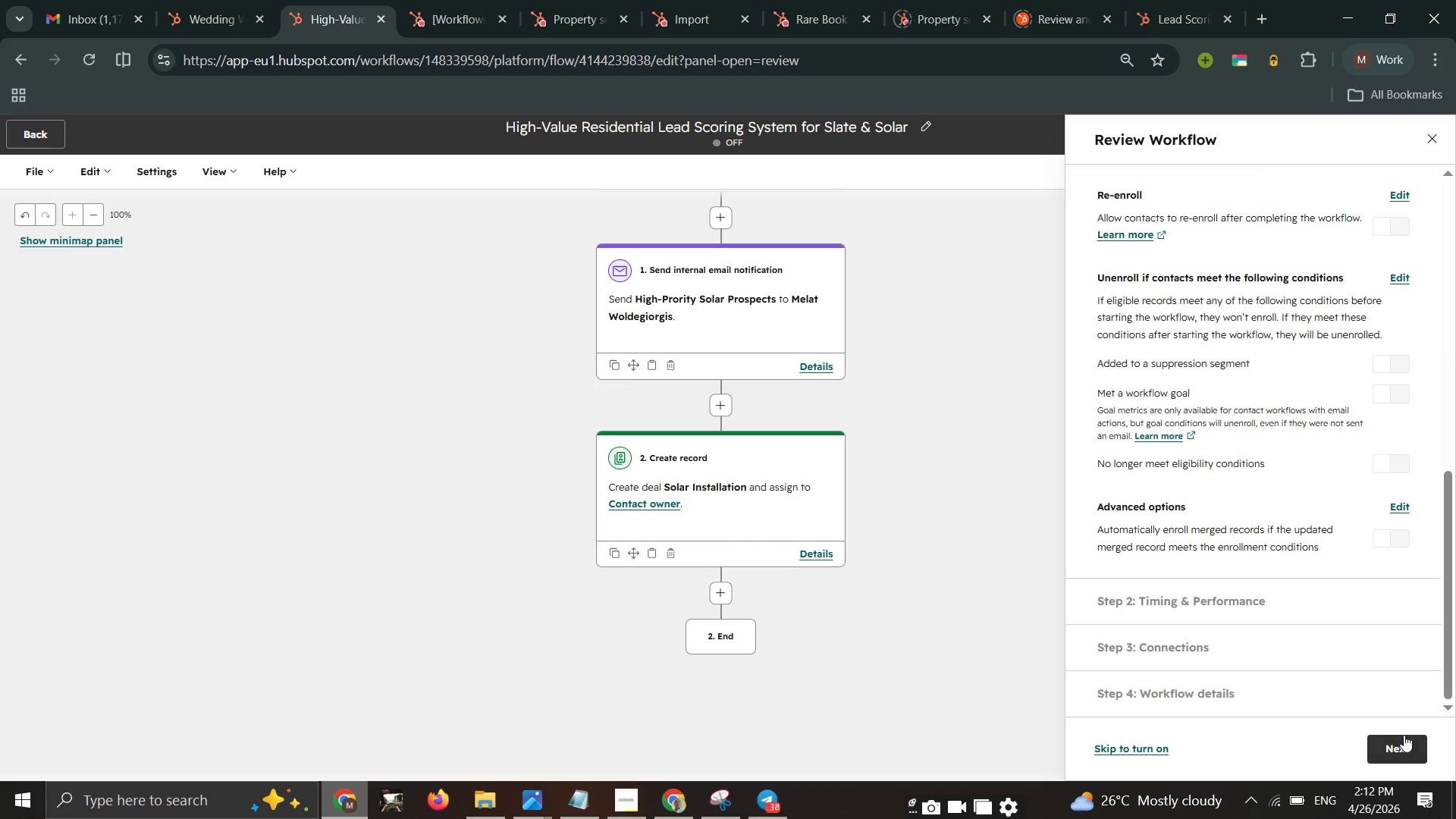 
left_click([1392, 736])
 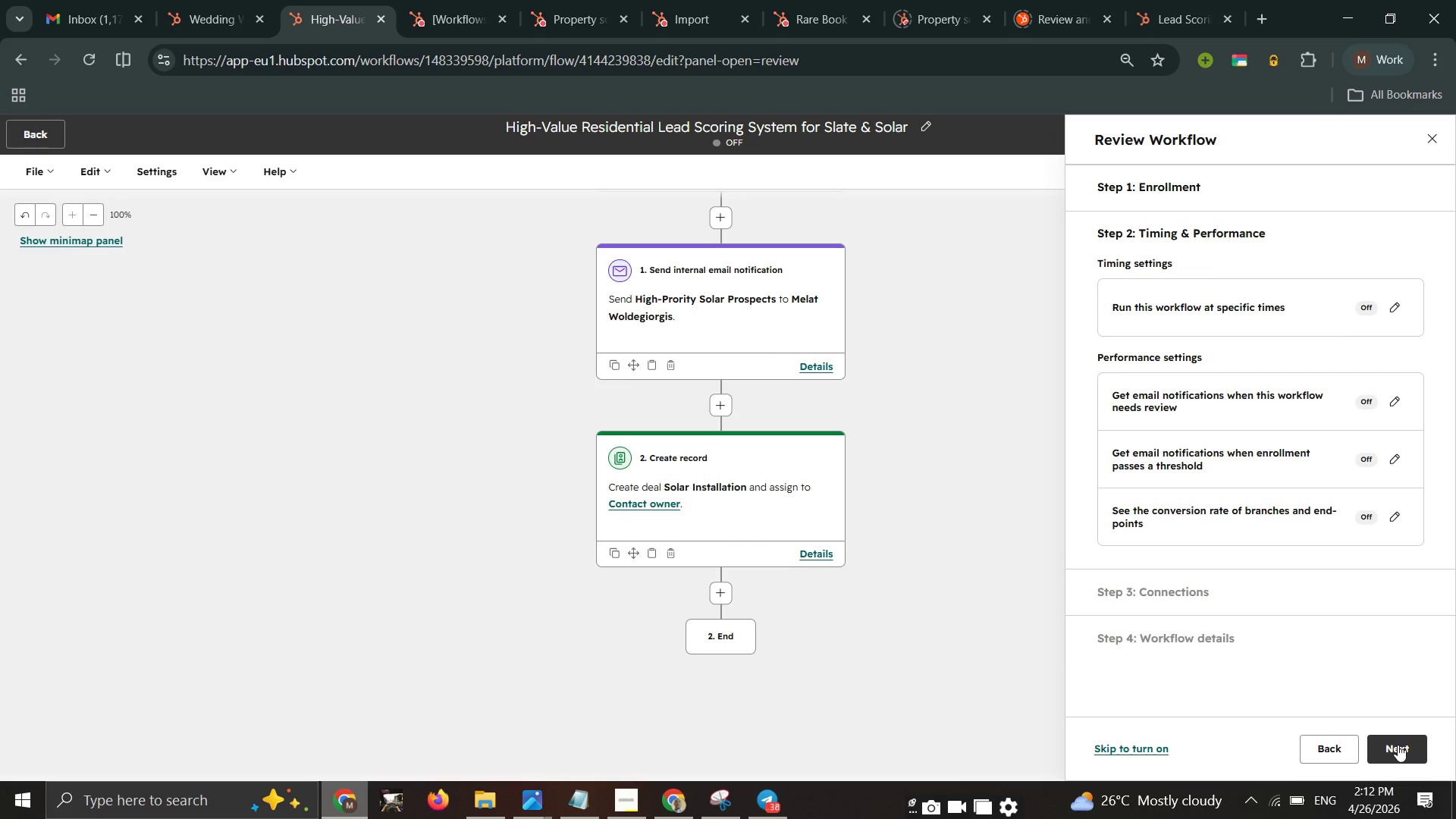 
left_click([1398, 746])
 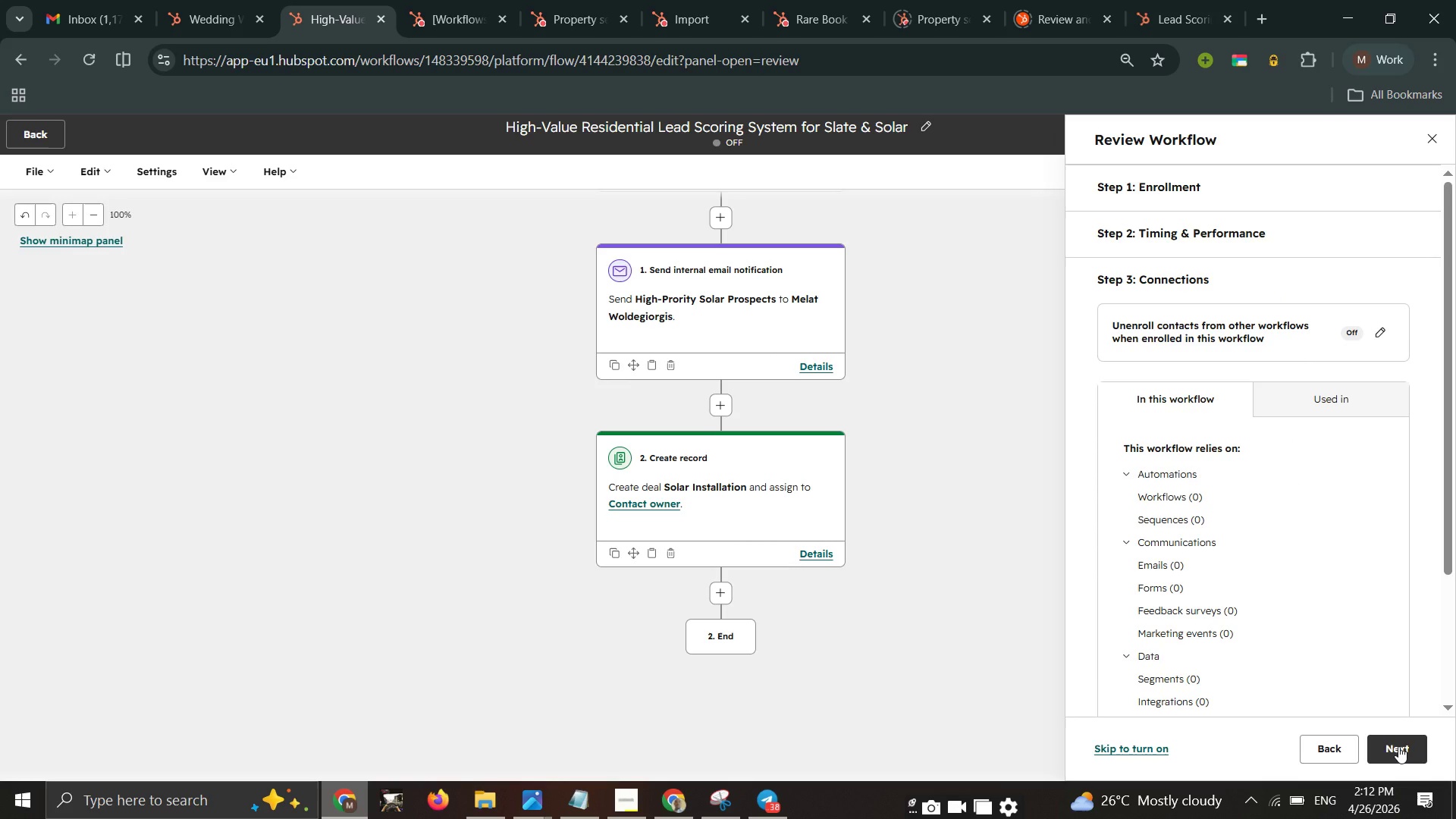 
left_click([1398, 746])
 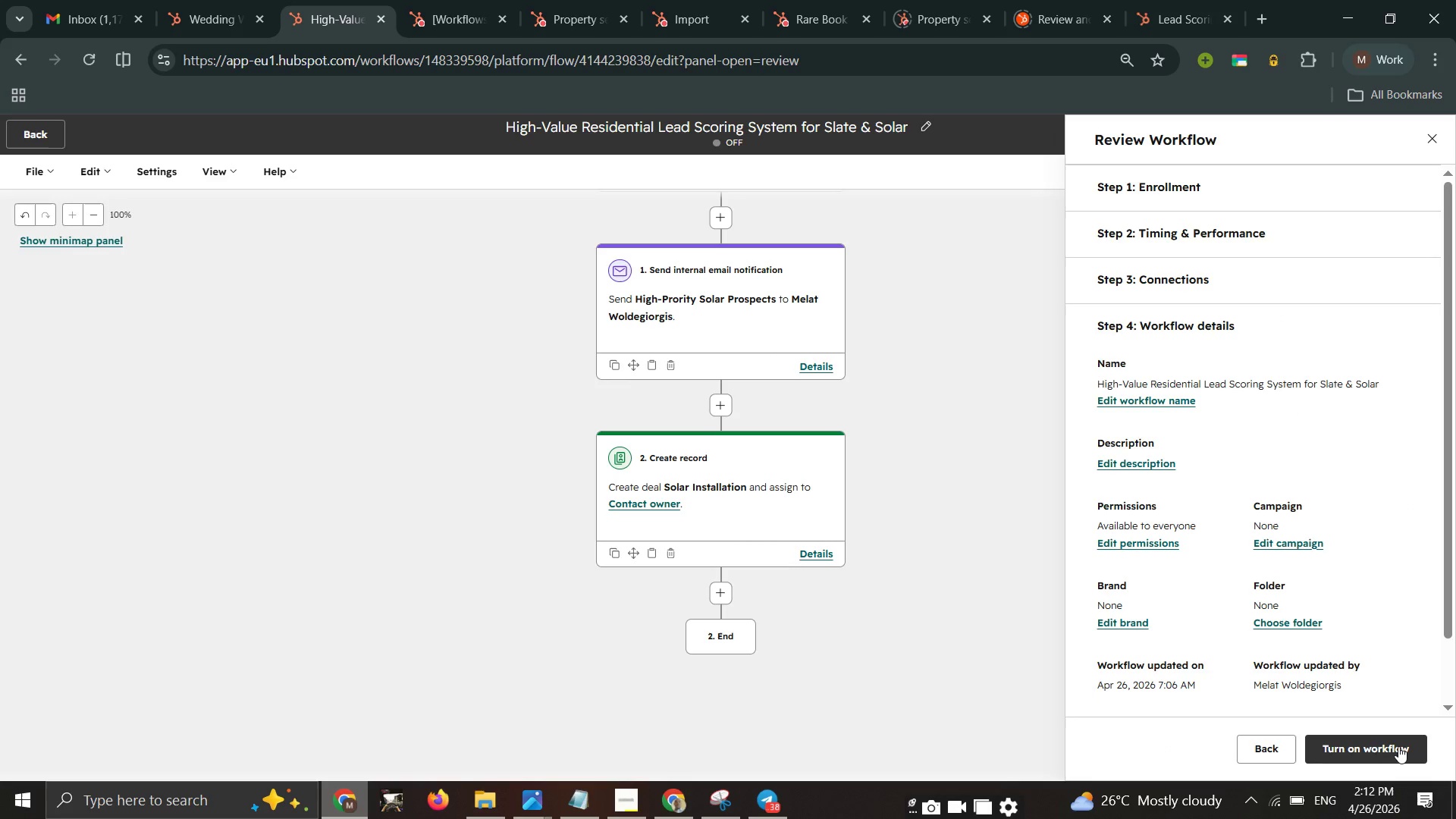 
left_click([1398, 746])
 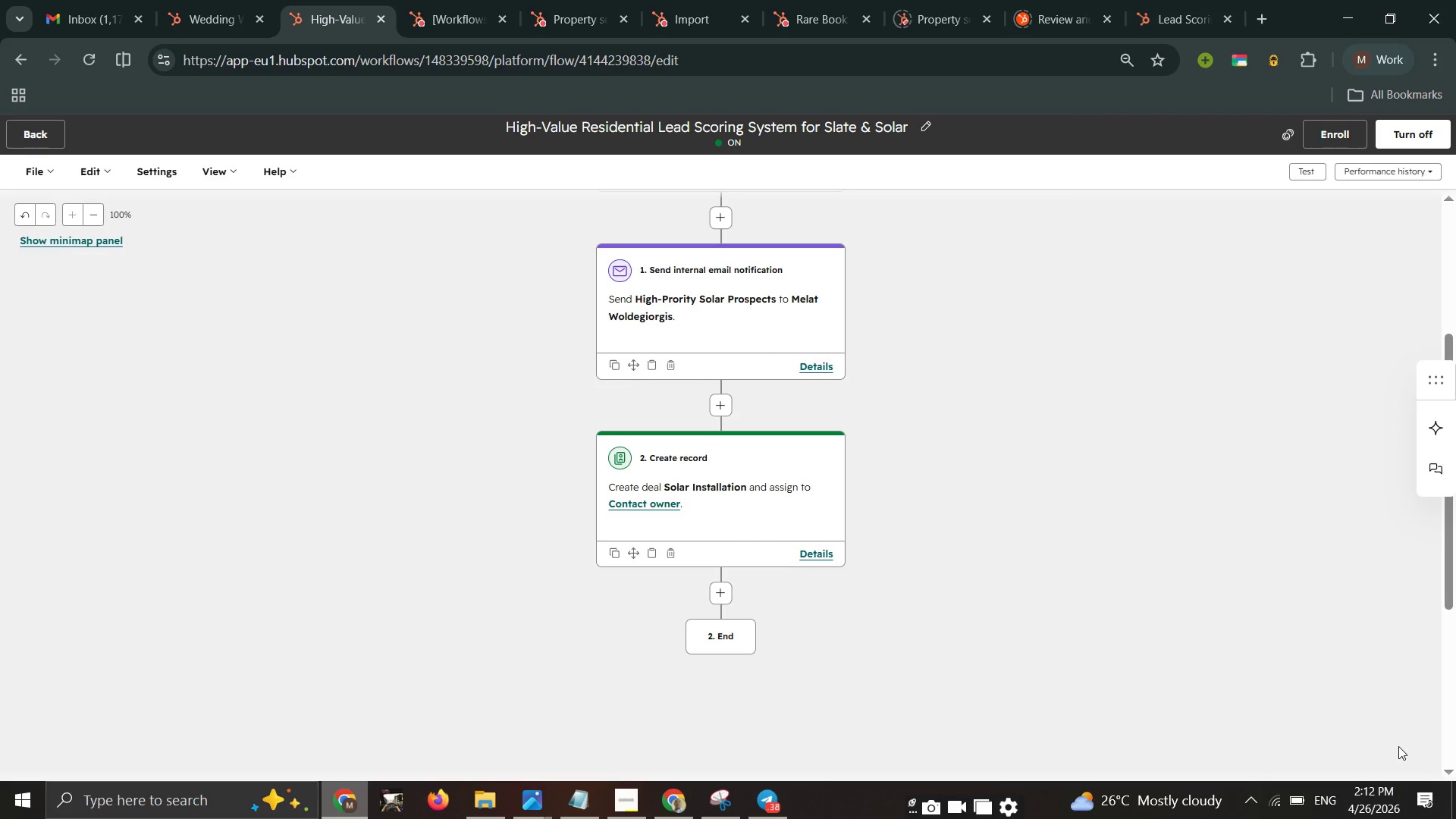 
wait(22.23)
 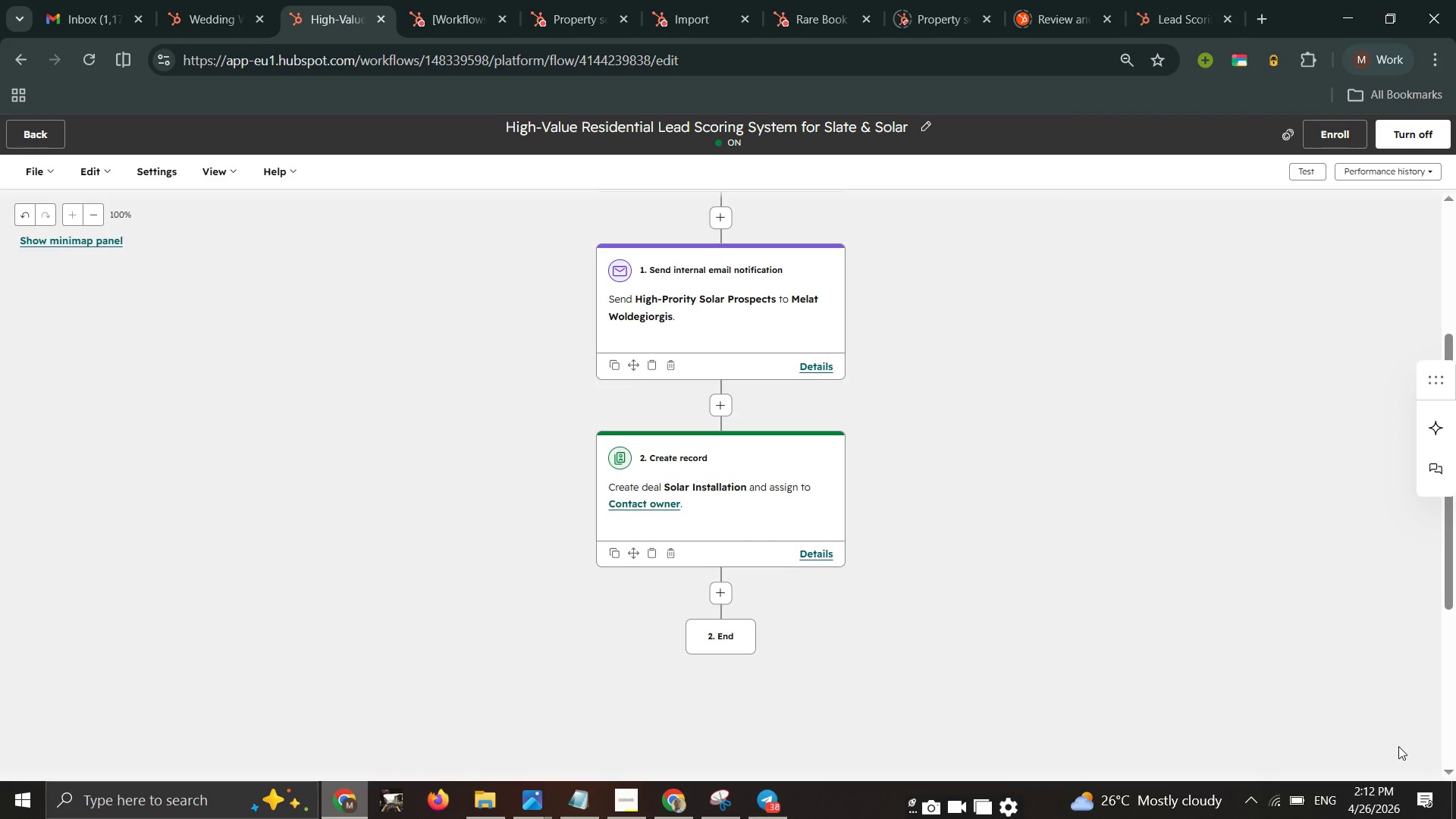 
mouse_move([1349, 152])
 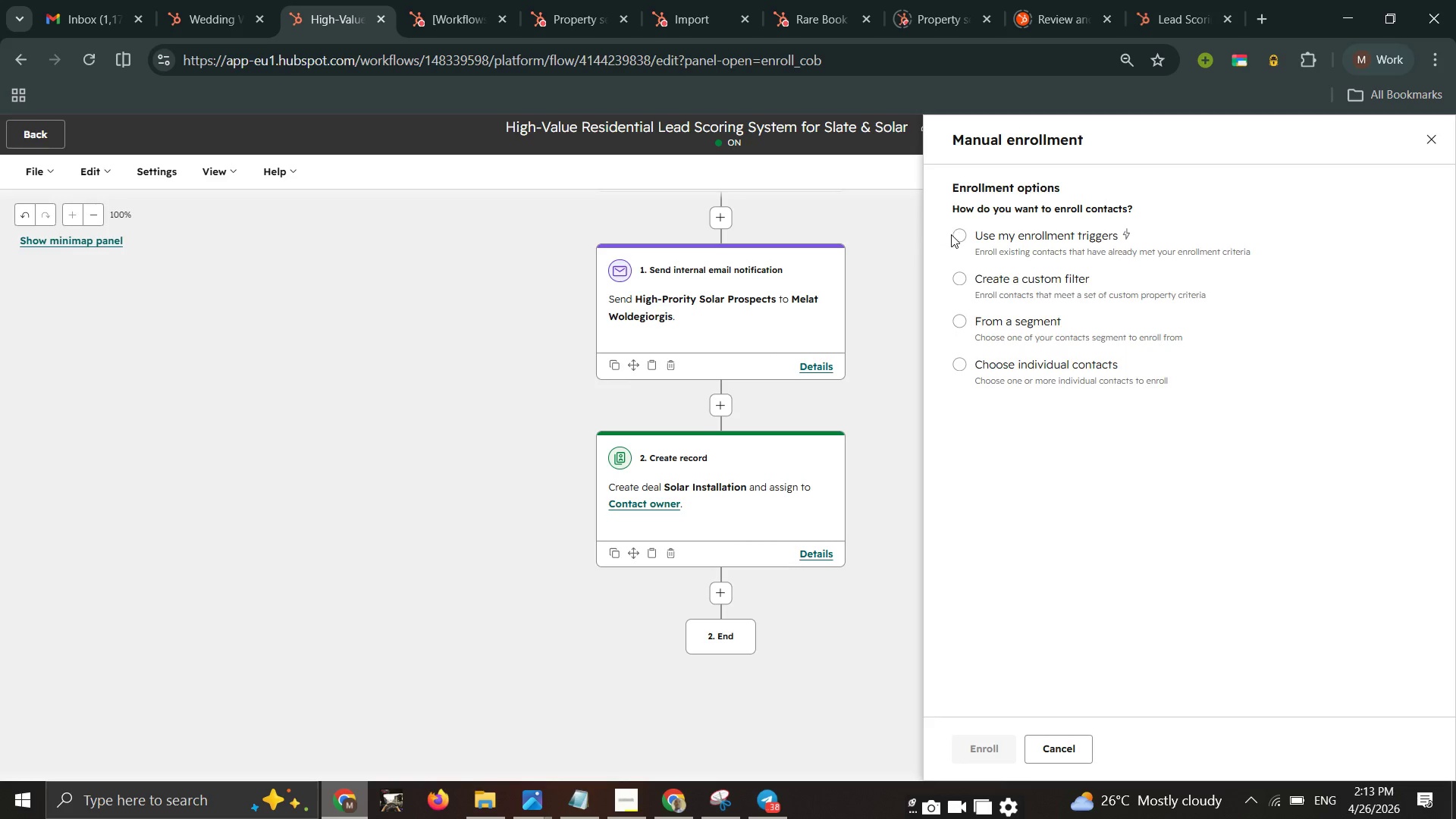 
left_click([960, 245])
 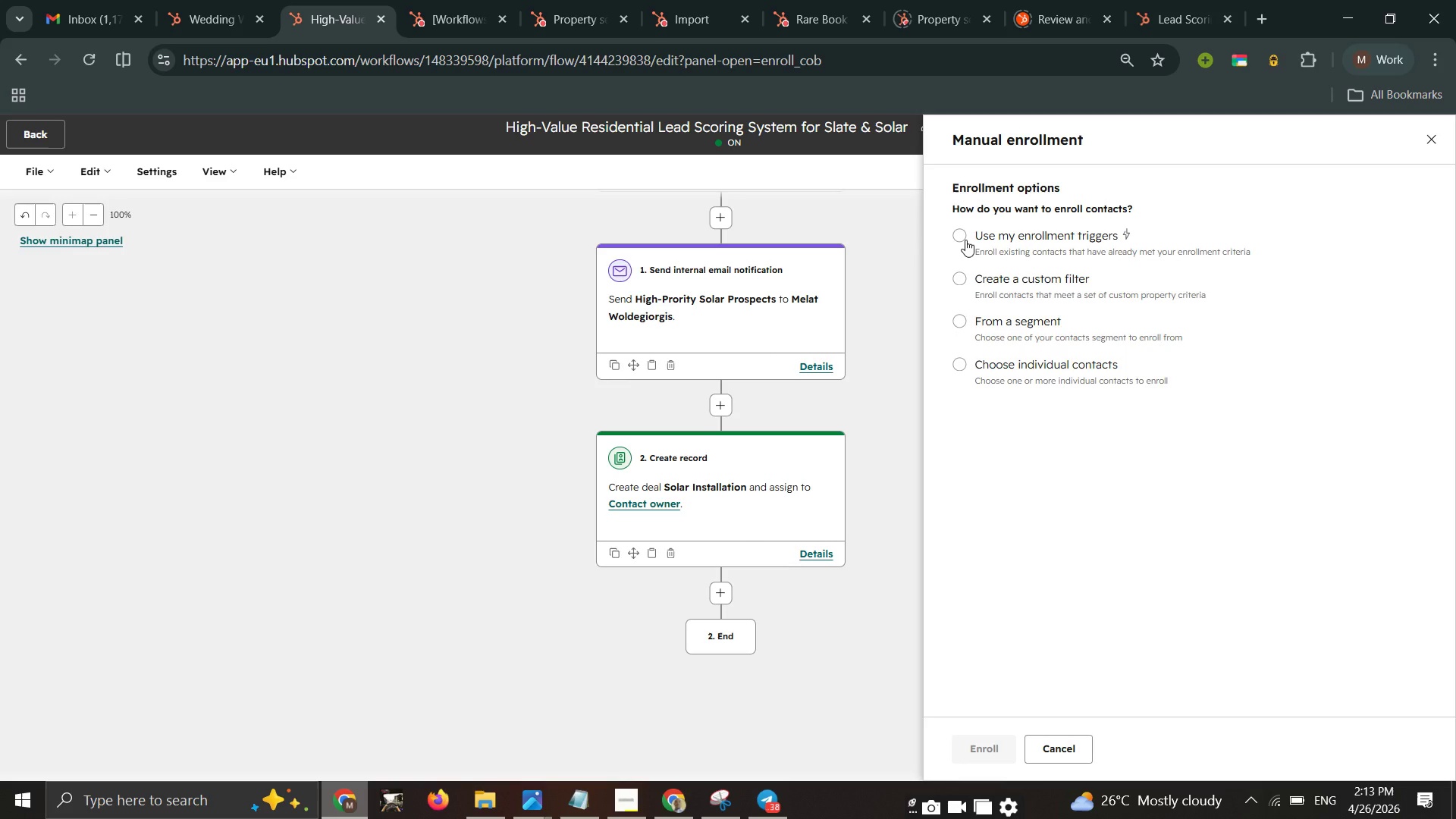 
left_click([965, 240])
 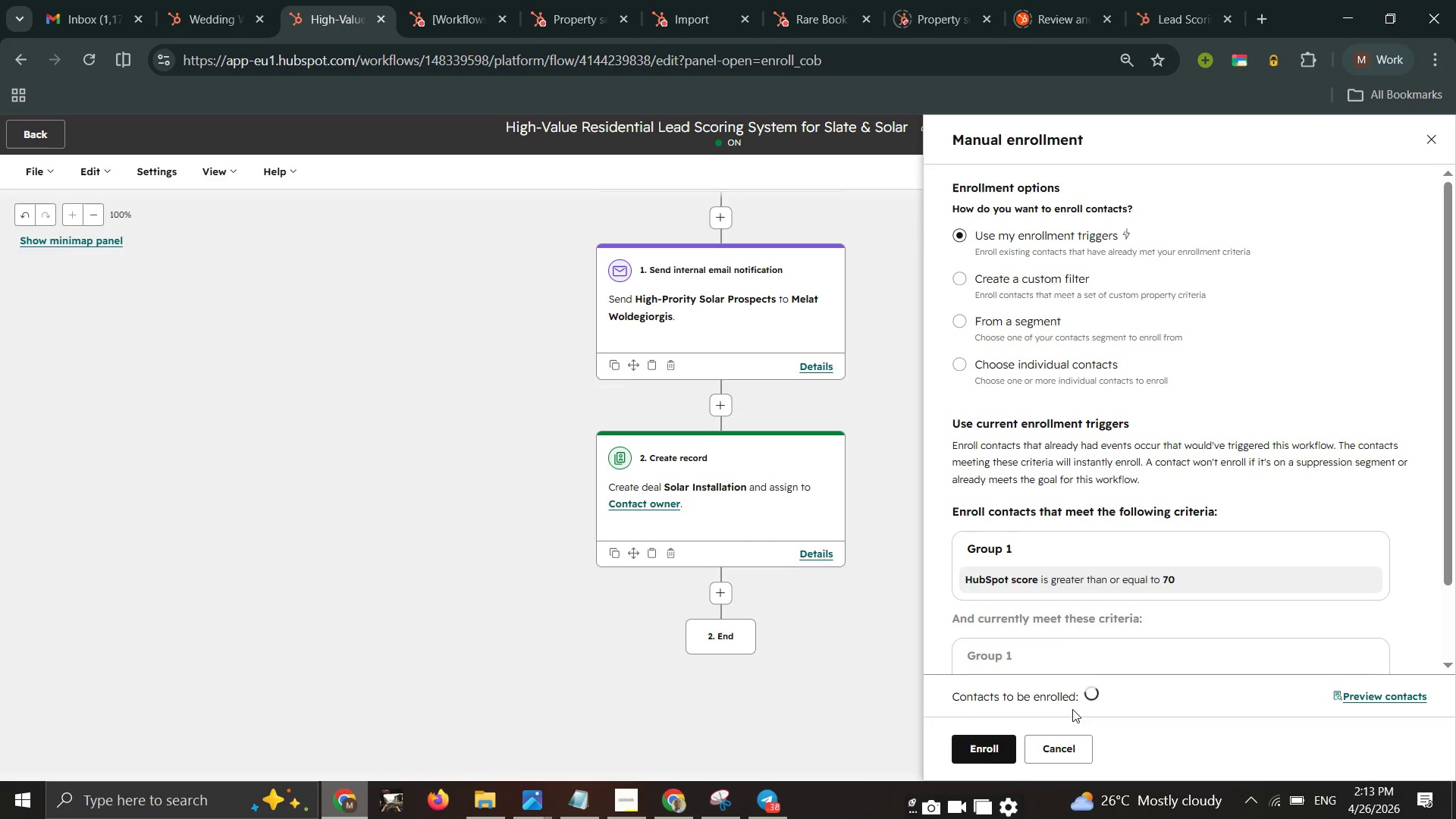 
scroll: coordinate [1075, 605], scroll_direction: down, amount: 4.0
 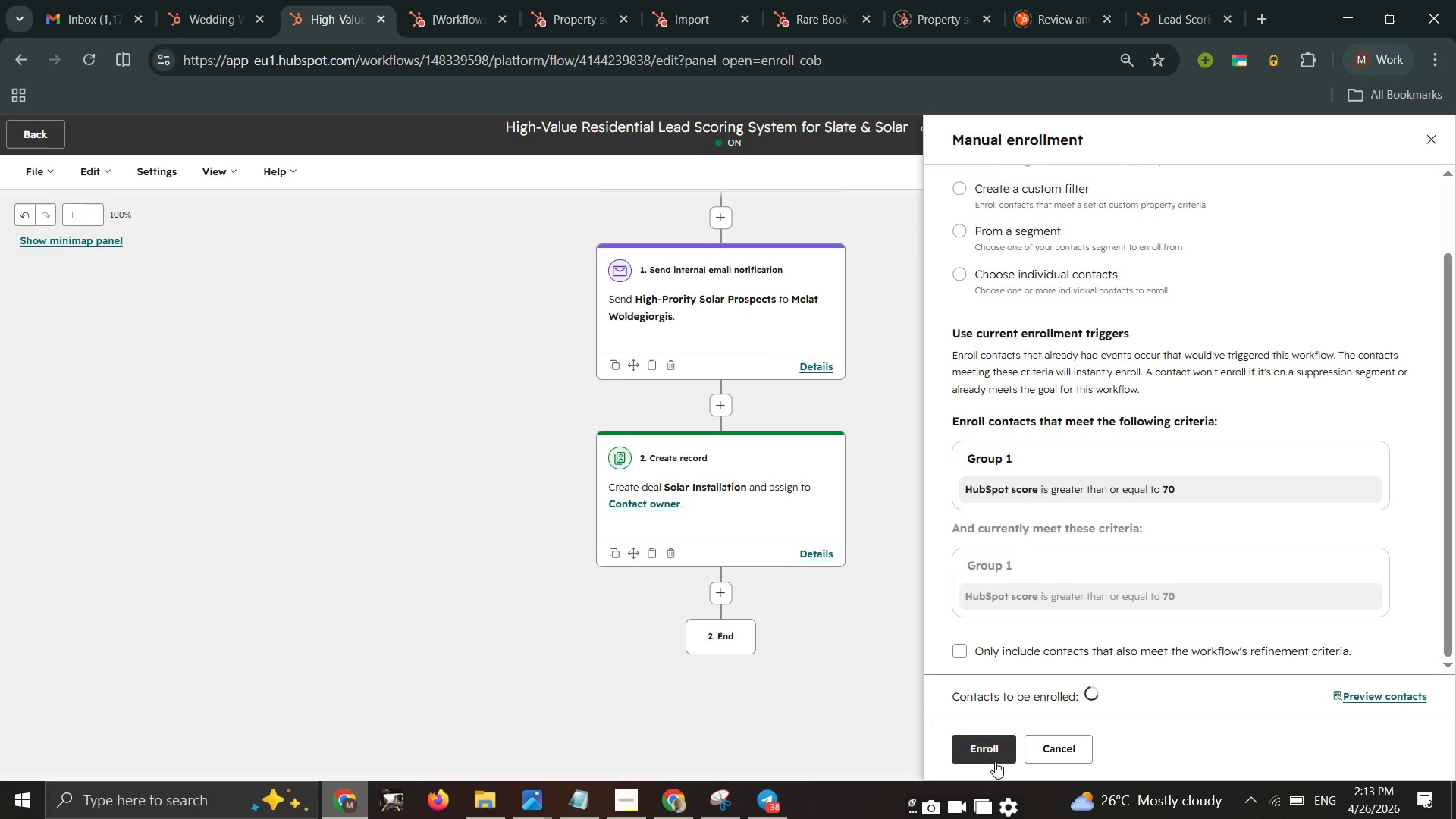 
left_click([993, 751])
 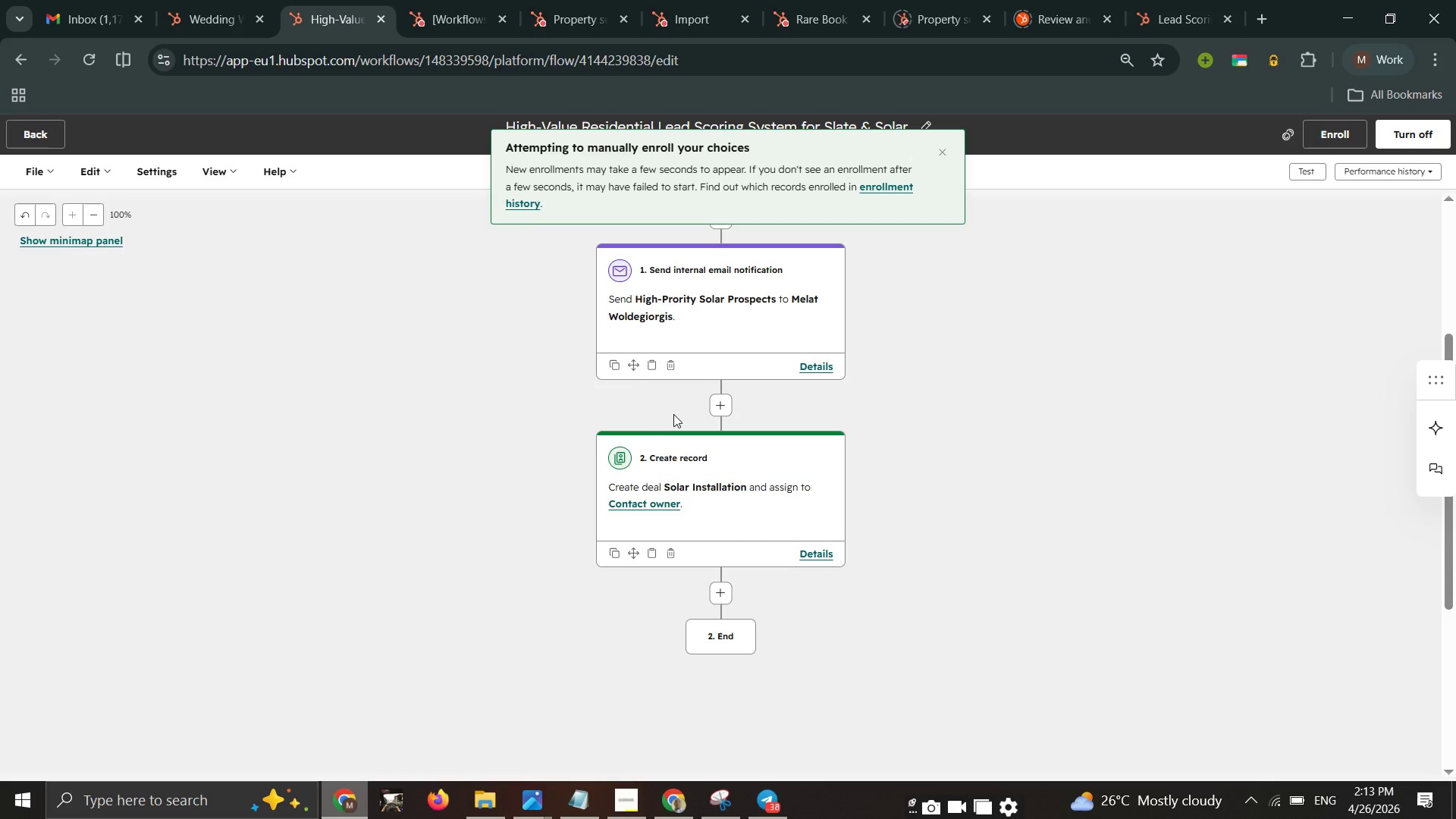 
wait(11.61)
 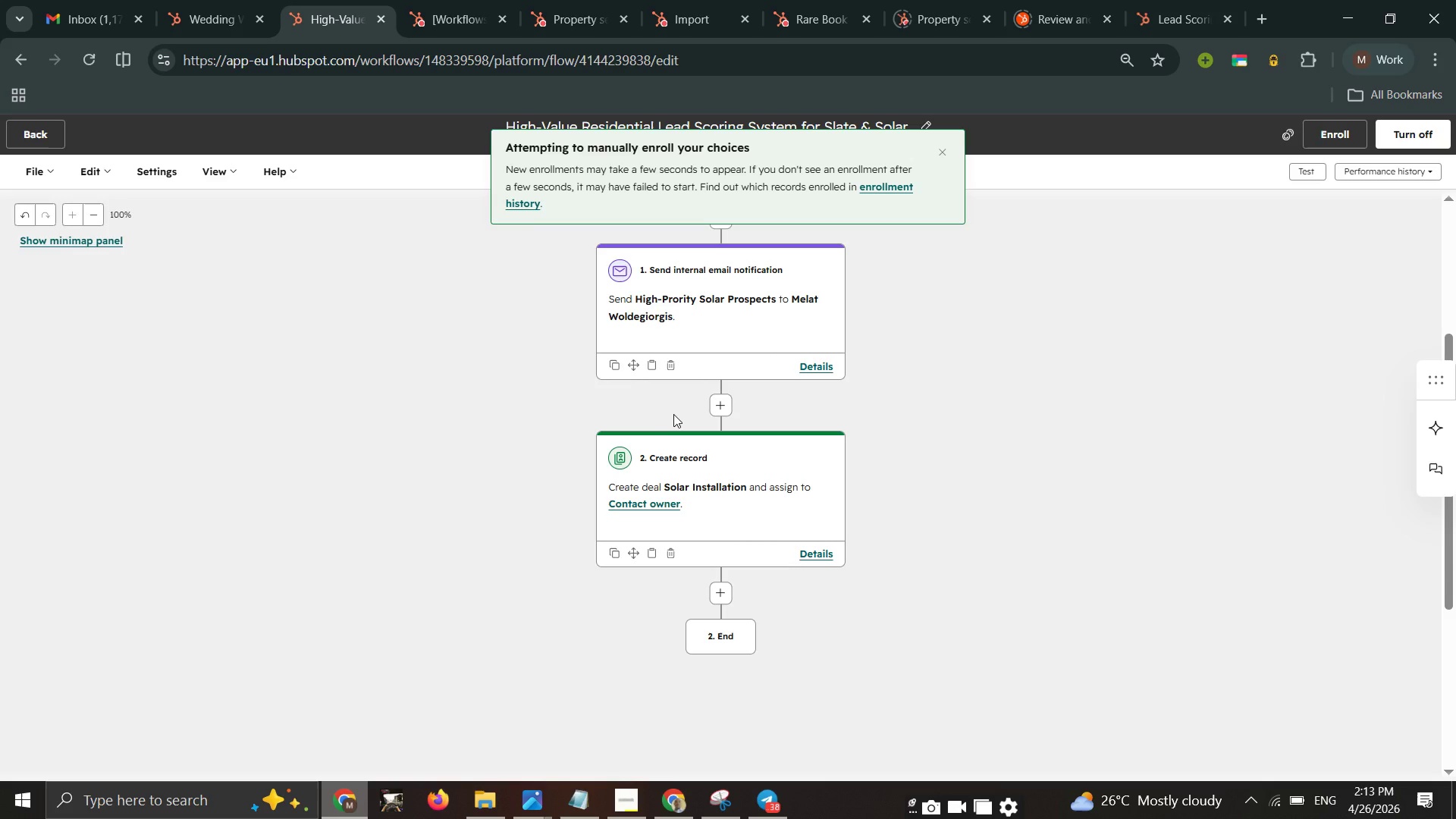 
double_click([629, 811])